 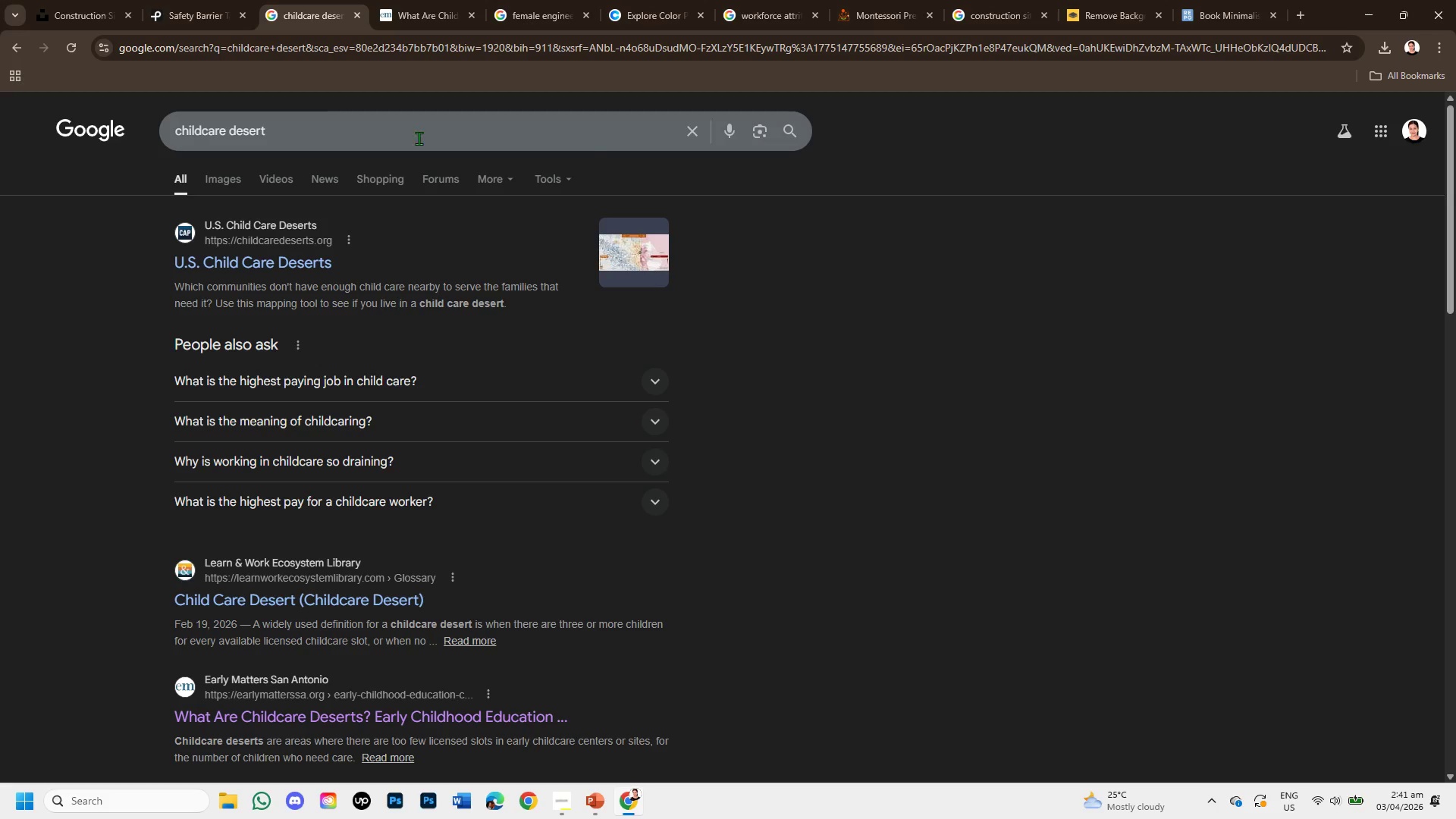 
key(Control+V)
 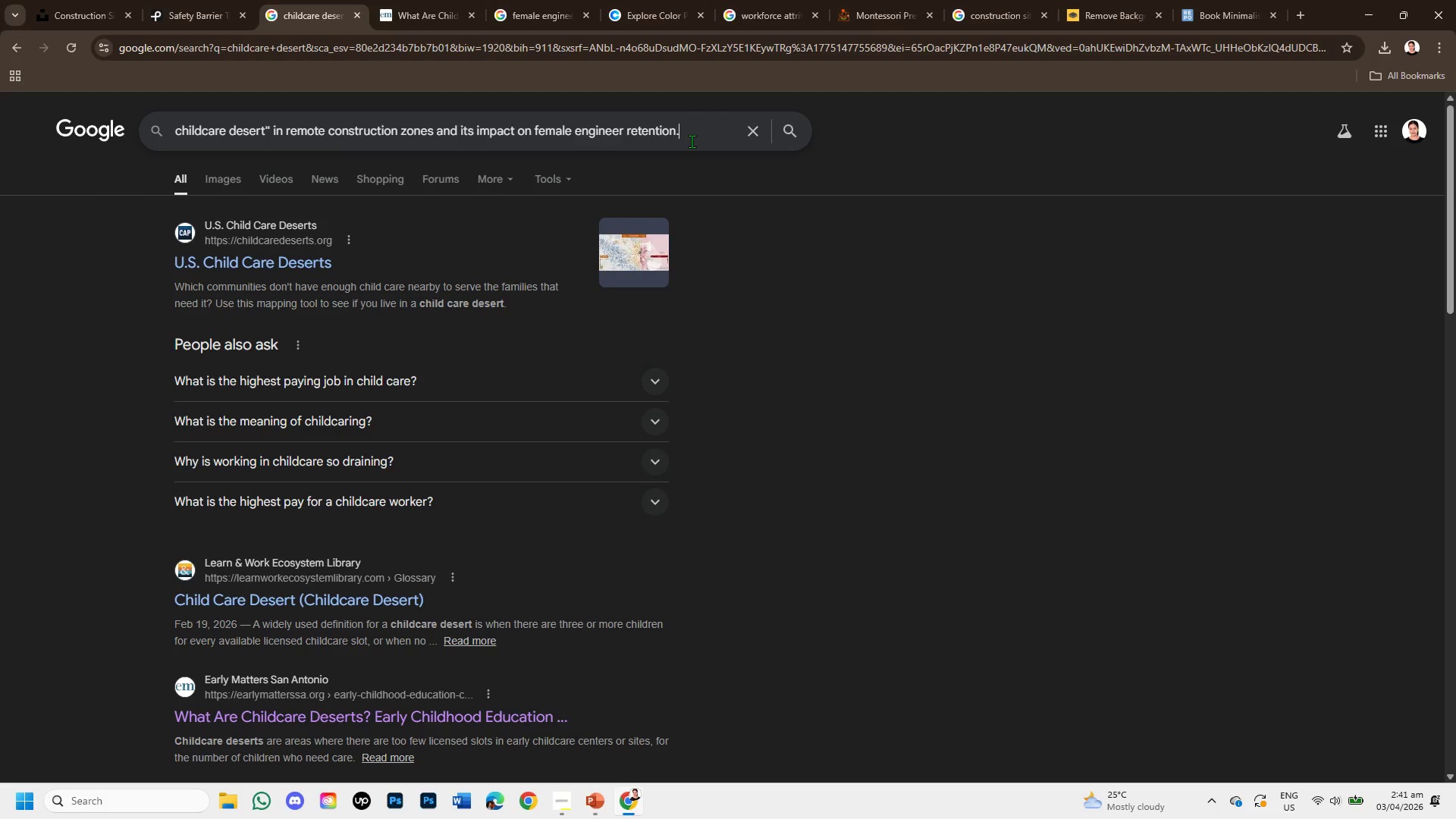 
key(Backspace)
 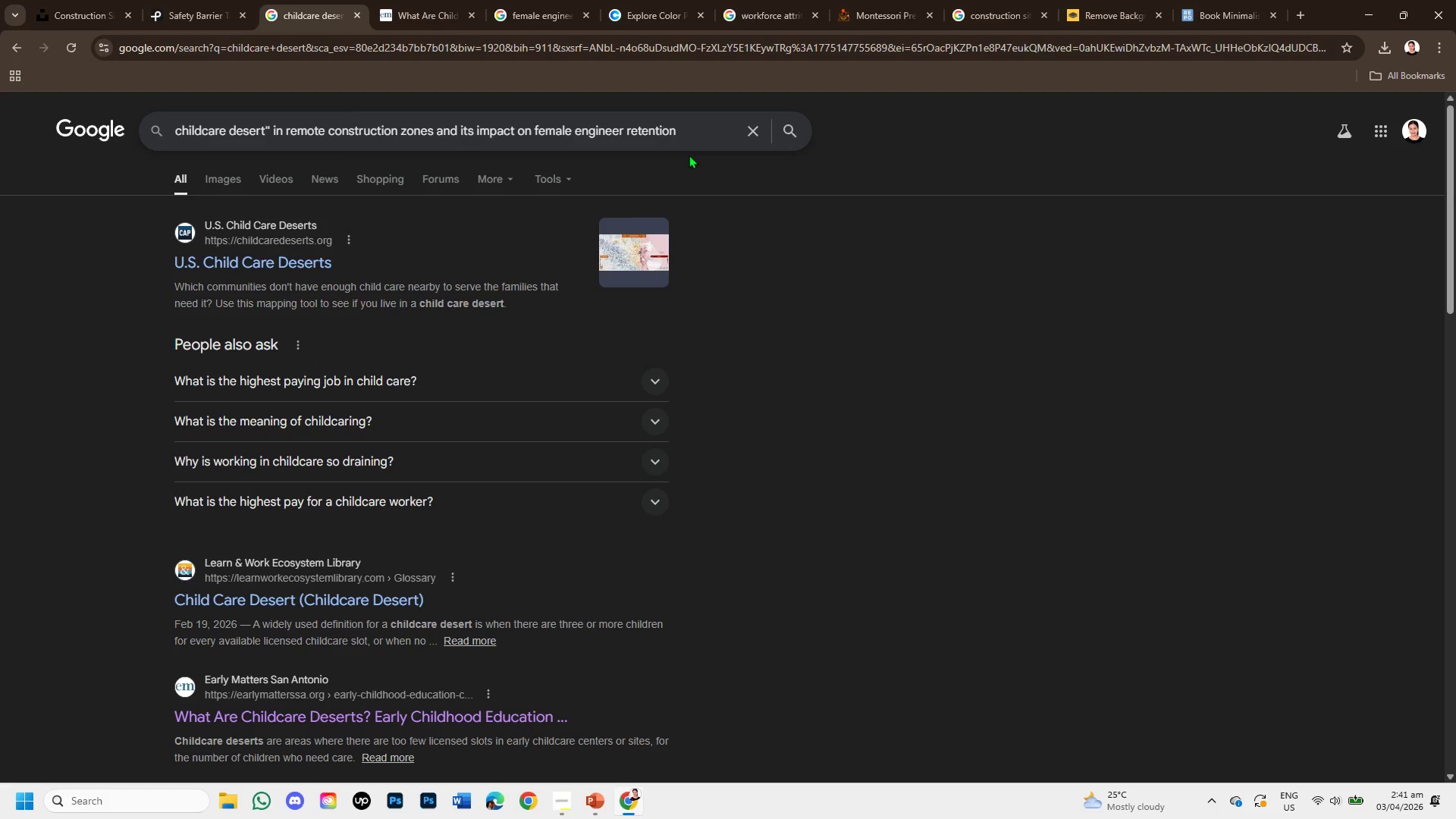 
key(Enter)
 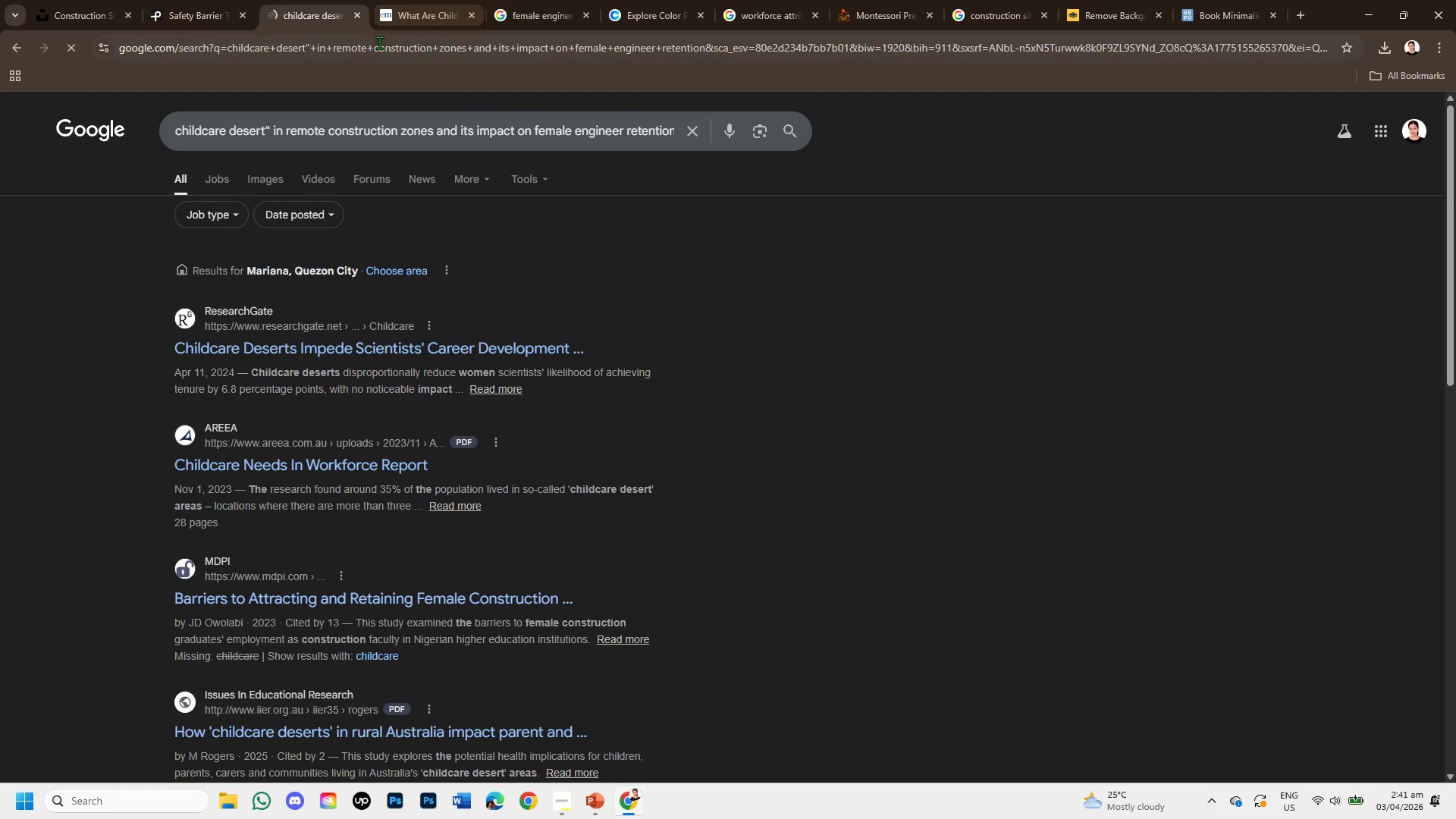 
left_click([544, 9])
 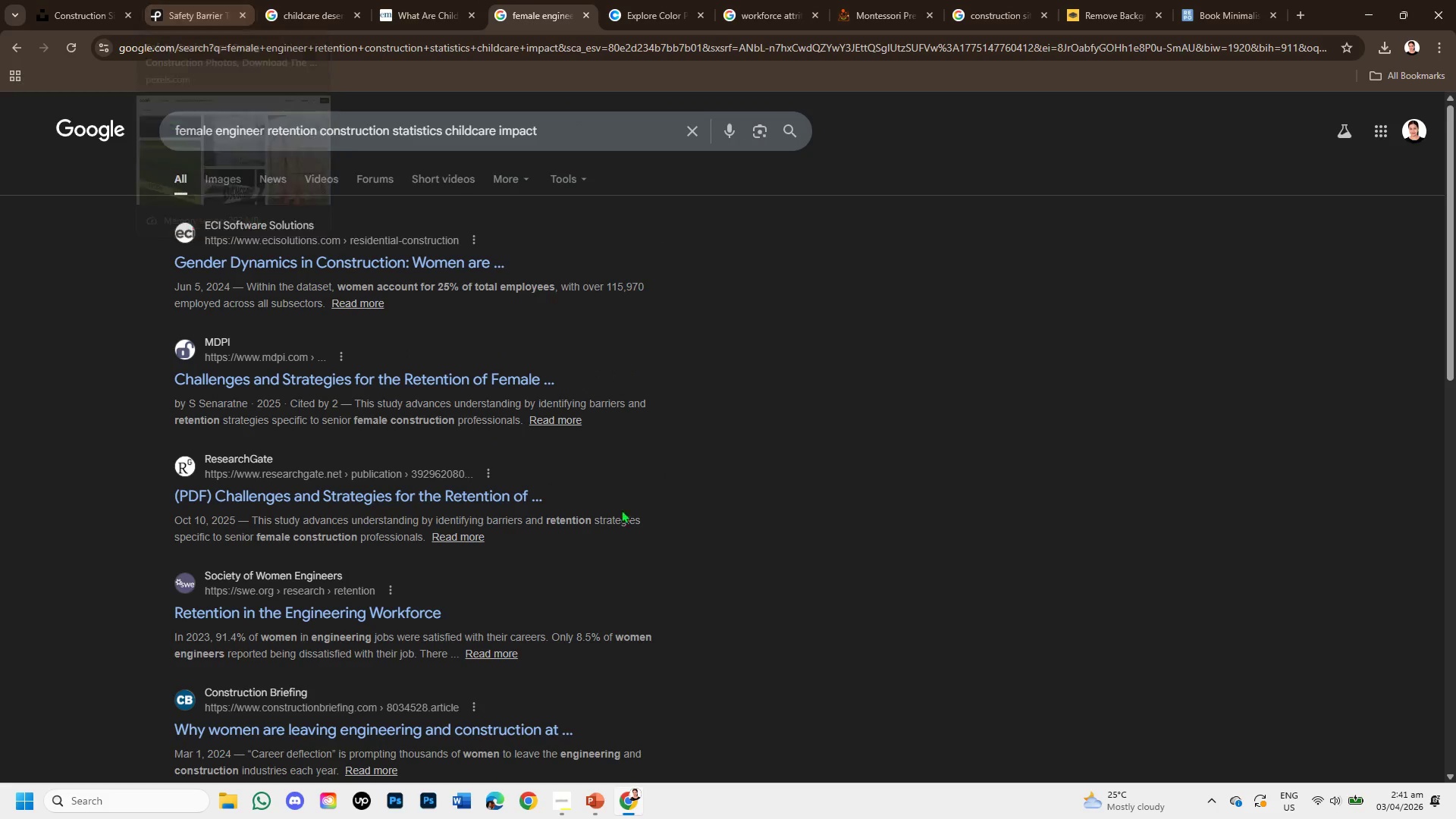 
wait(5.36)
 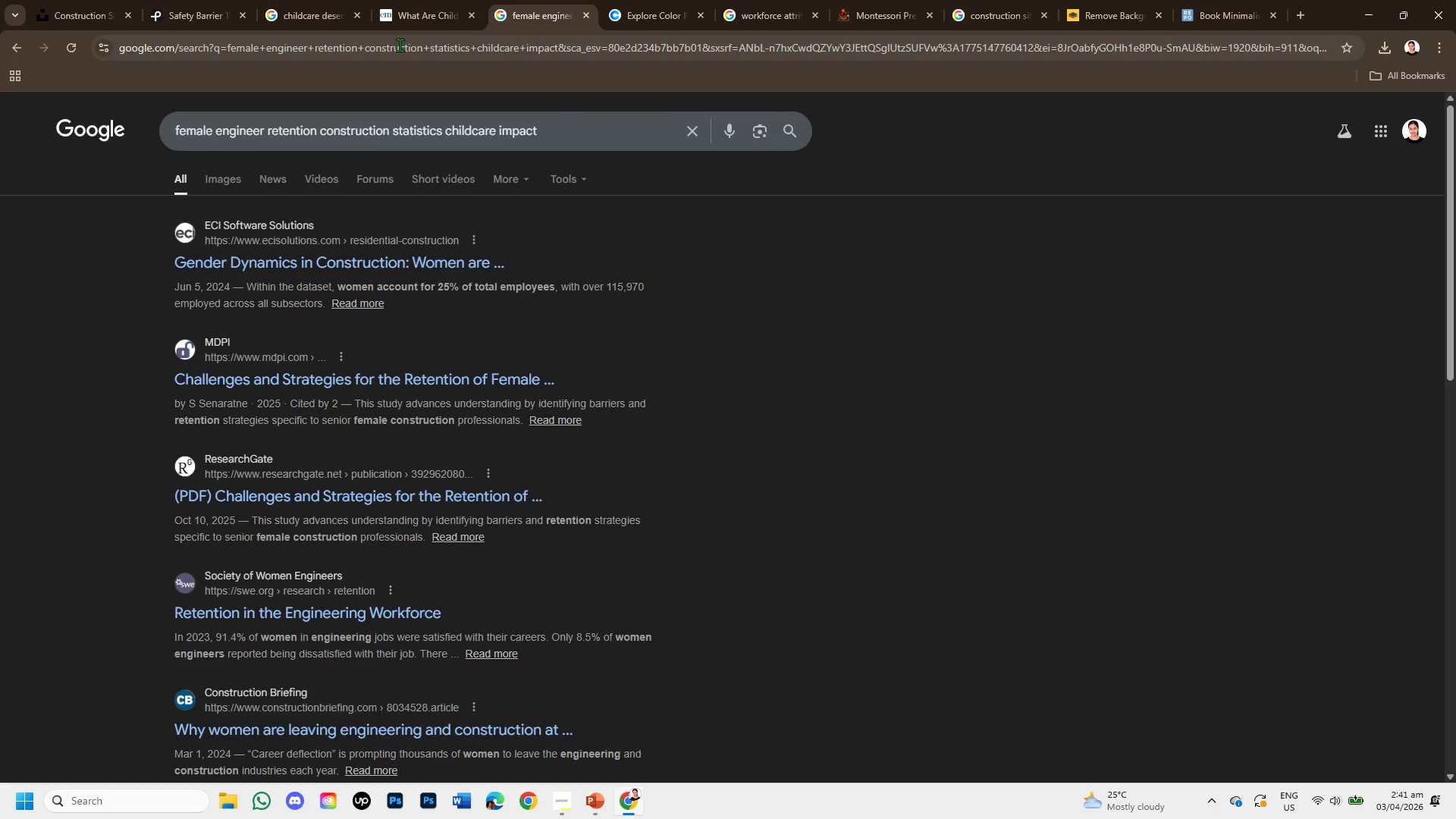 
left_click([557, 801])